 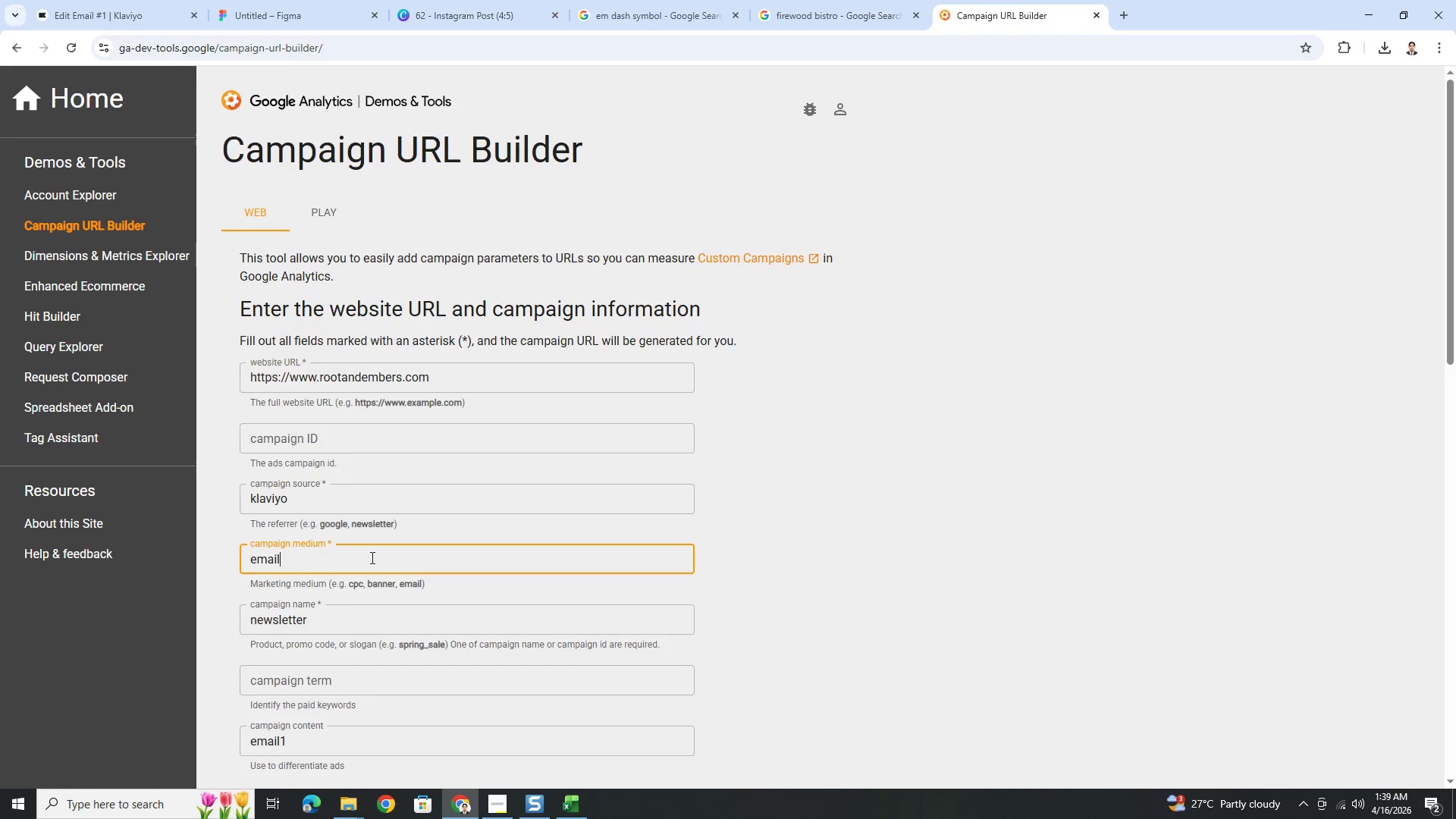 
scroll: coordinate [406, 533], scroll_direction: down, amount: 1.0
 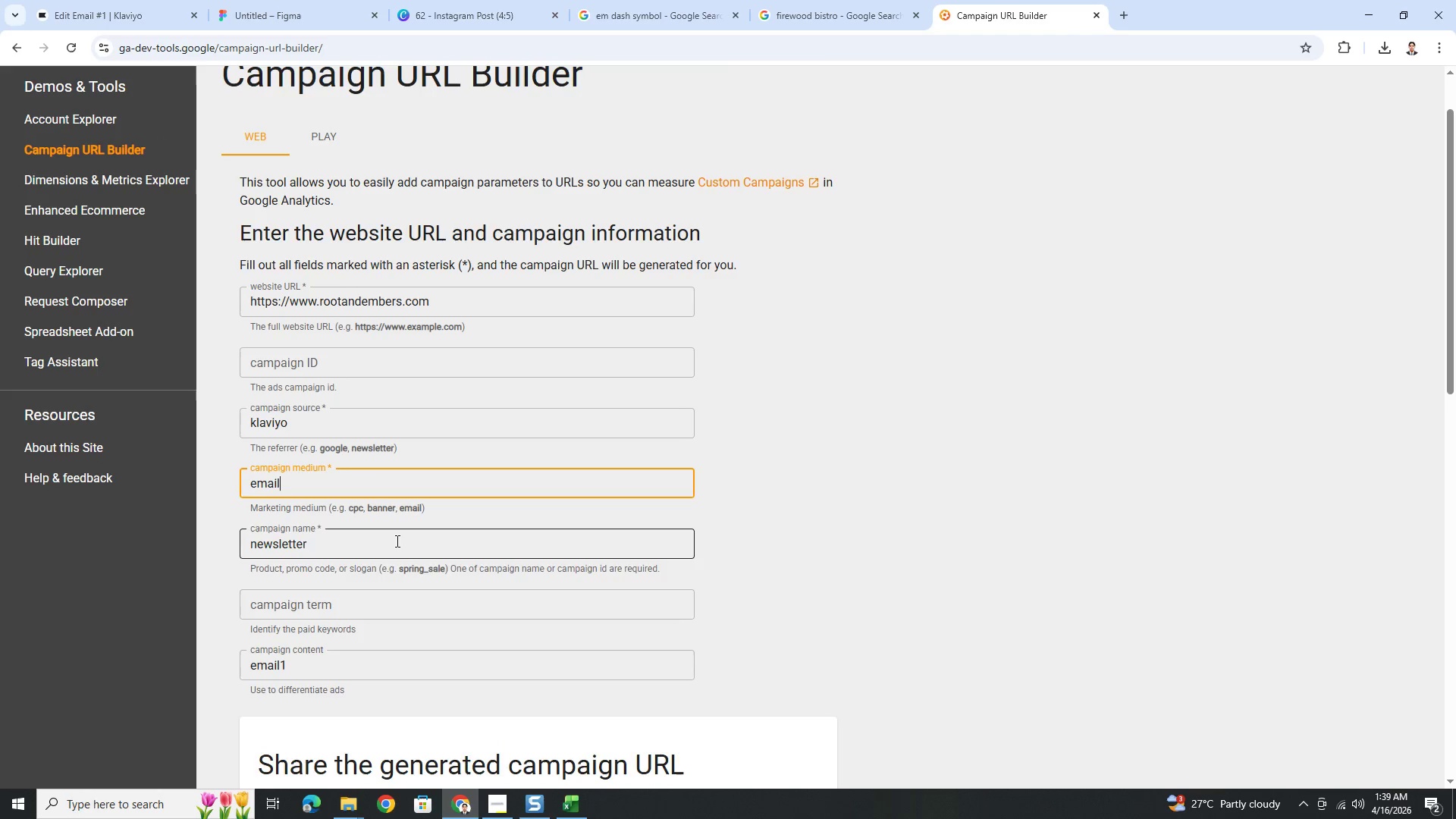 
double_click([396, 541])
 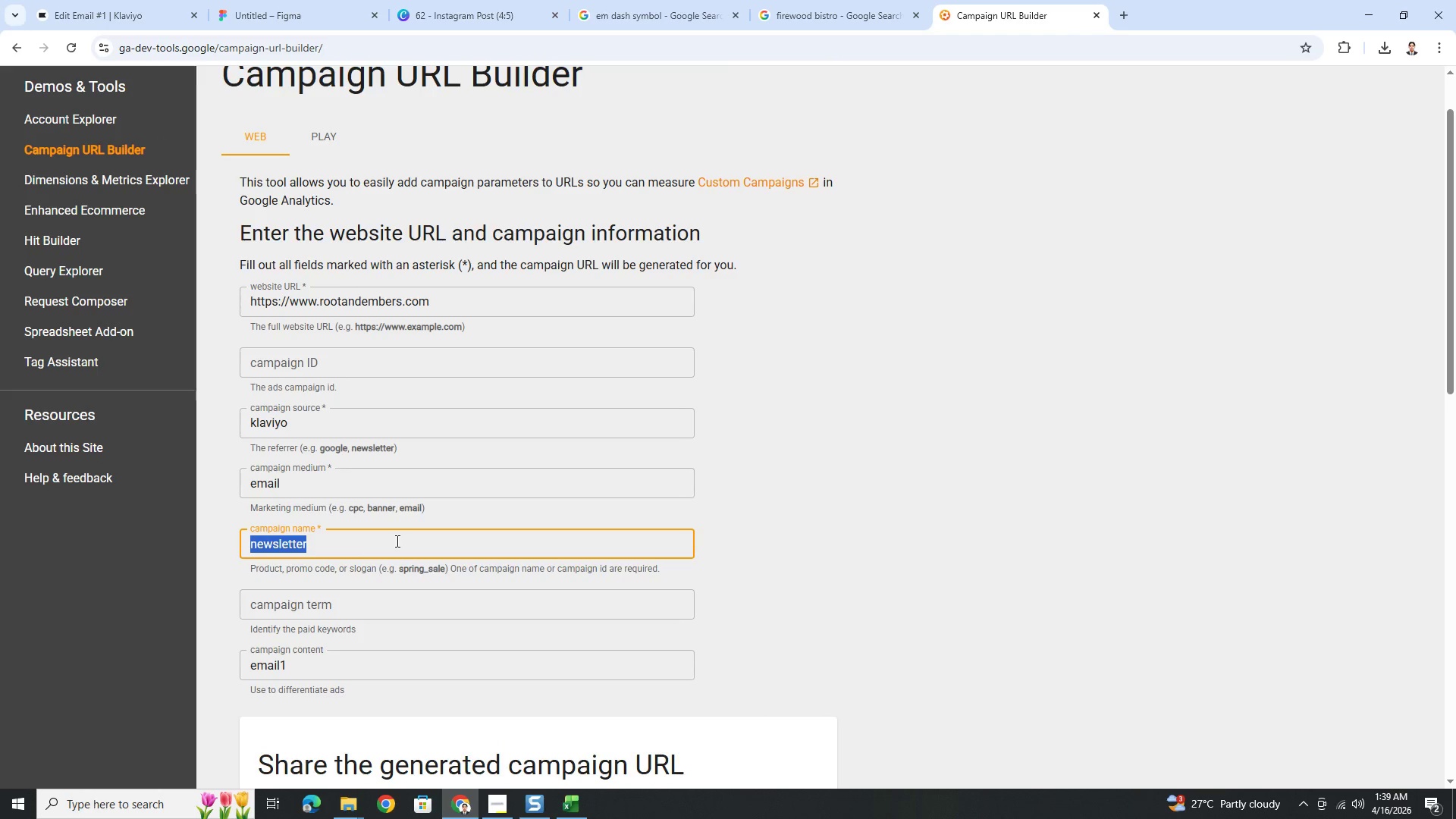 
triple_click([396, 541])
 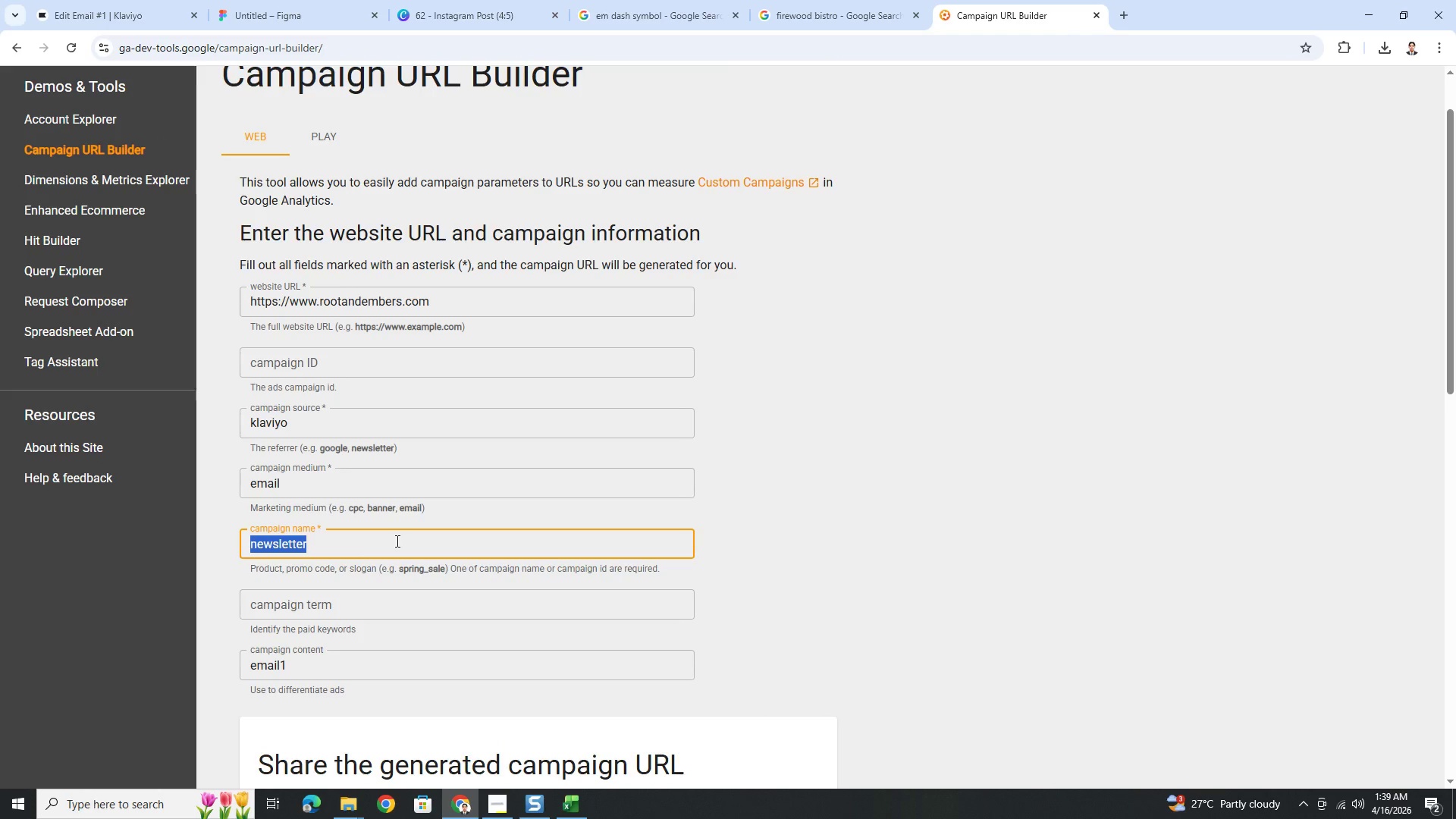 
key(Alt+Tab)